 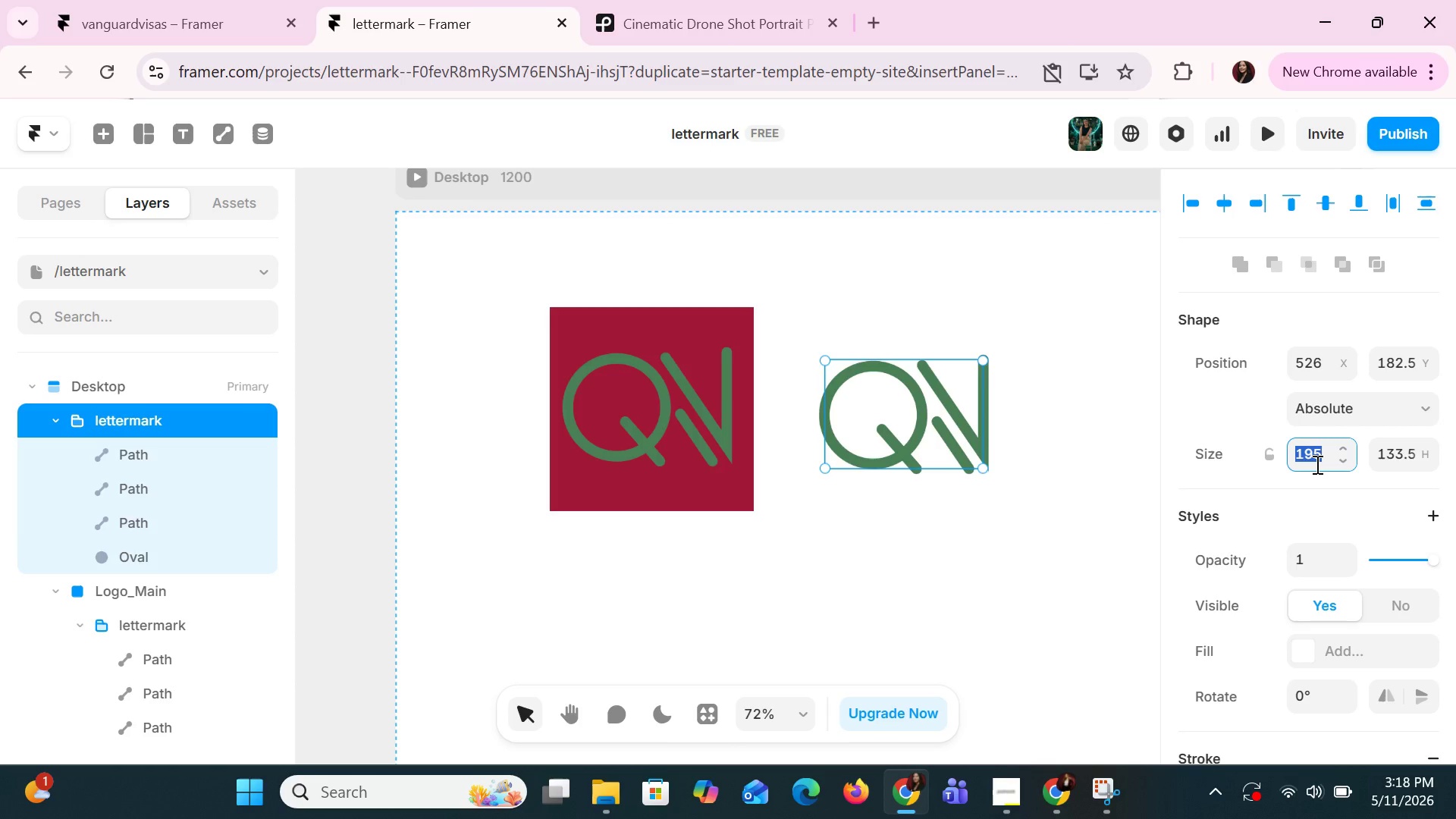 
type(48)
 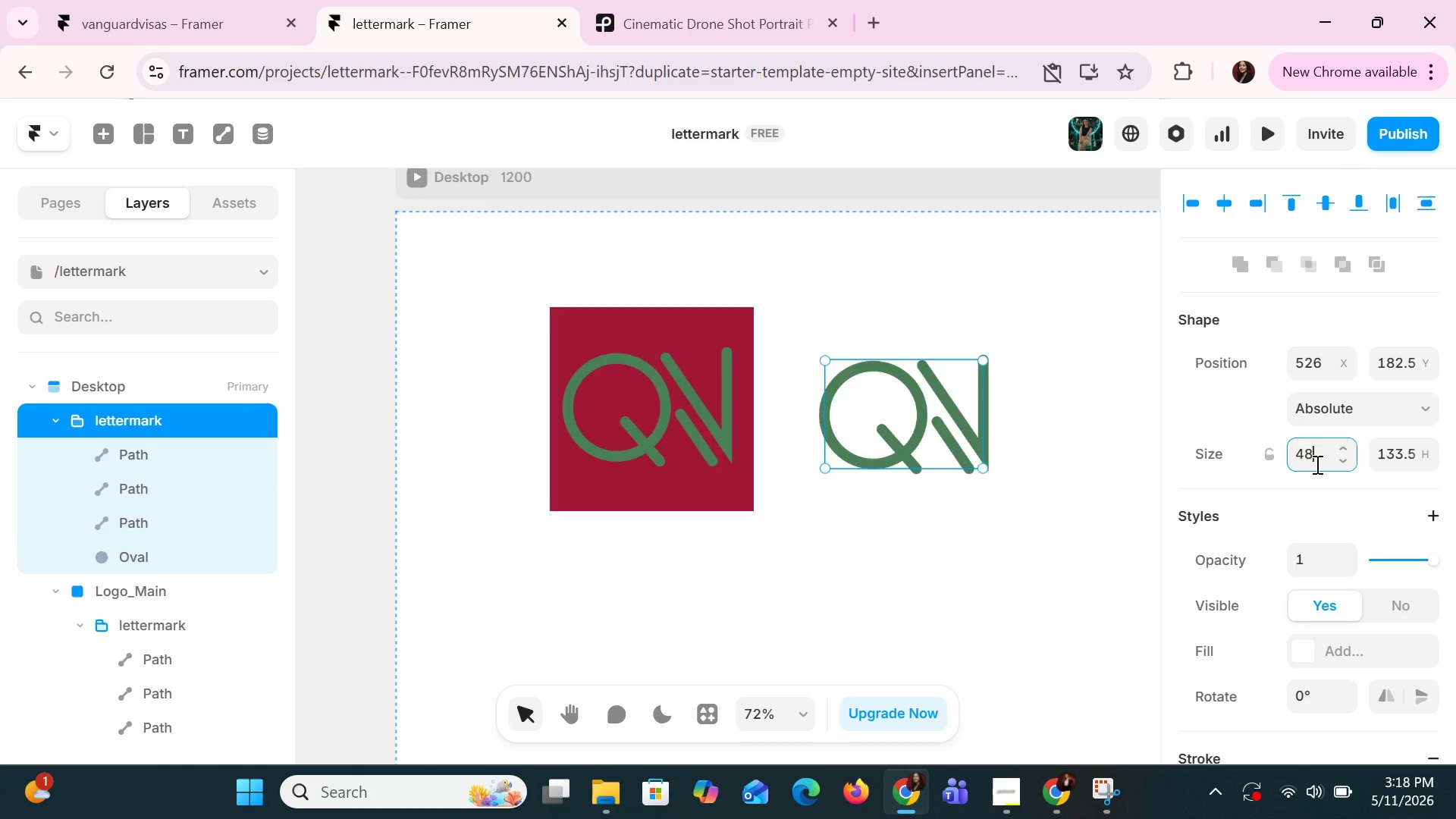 
key(Enter)
 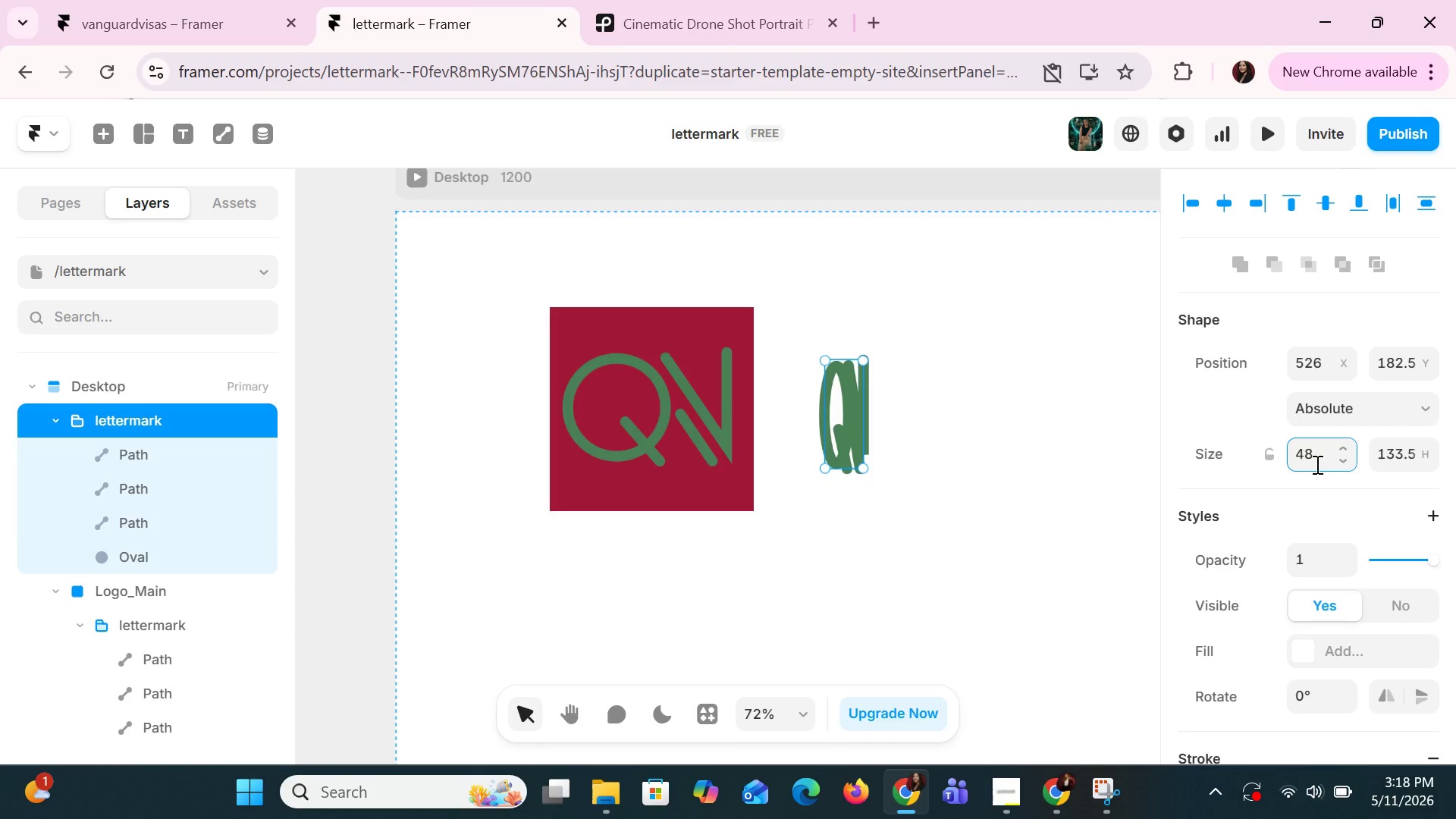 
left_click([1382, 456])
 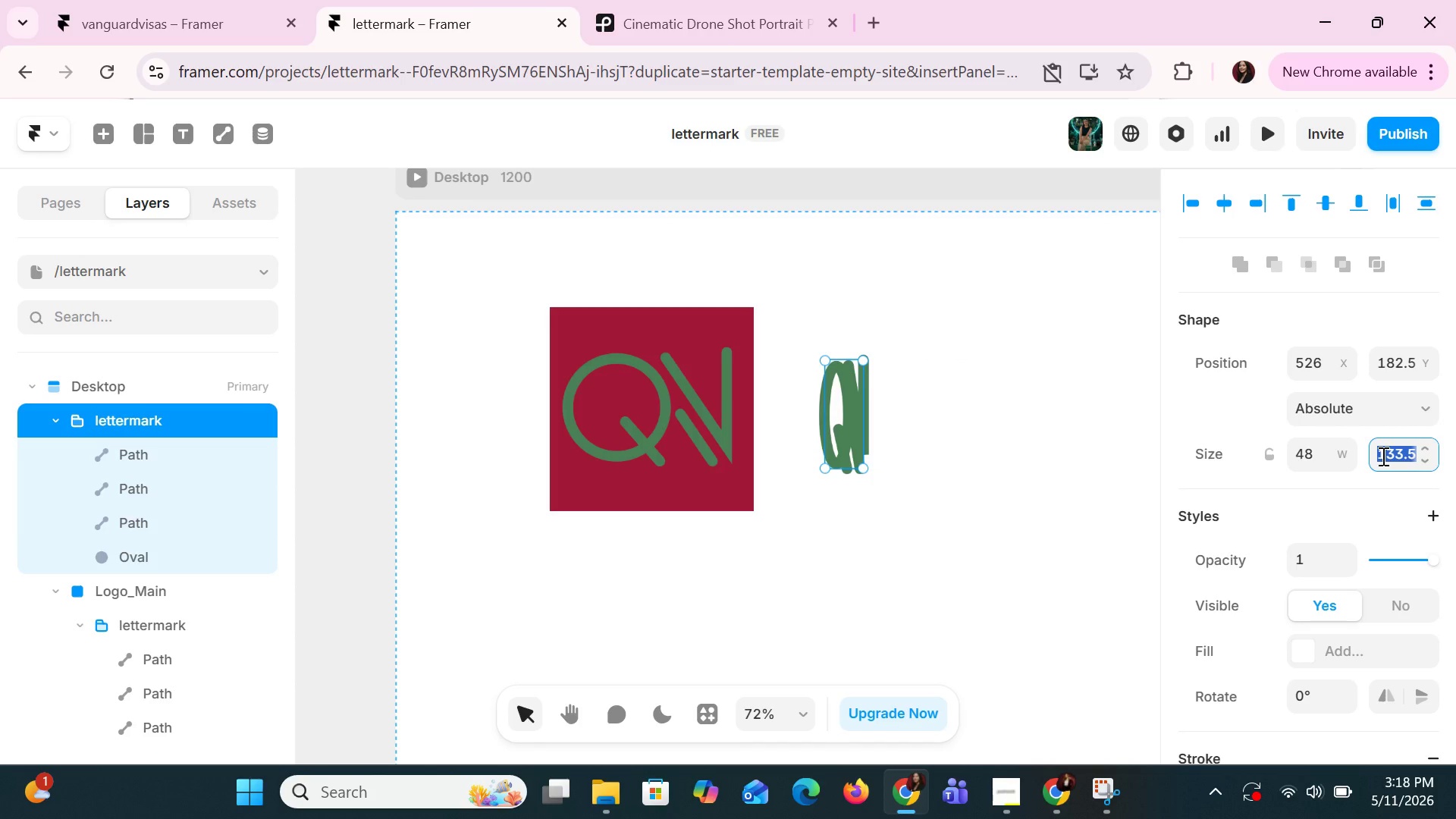 
type(48)
 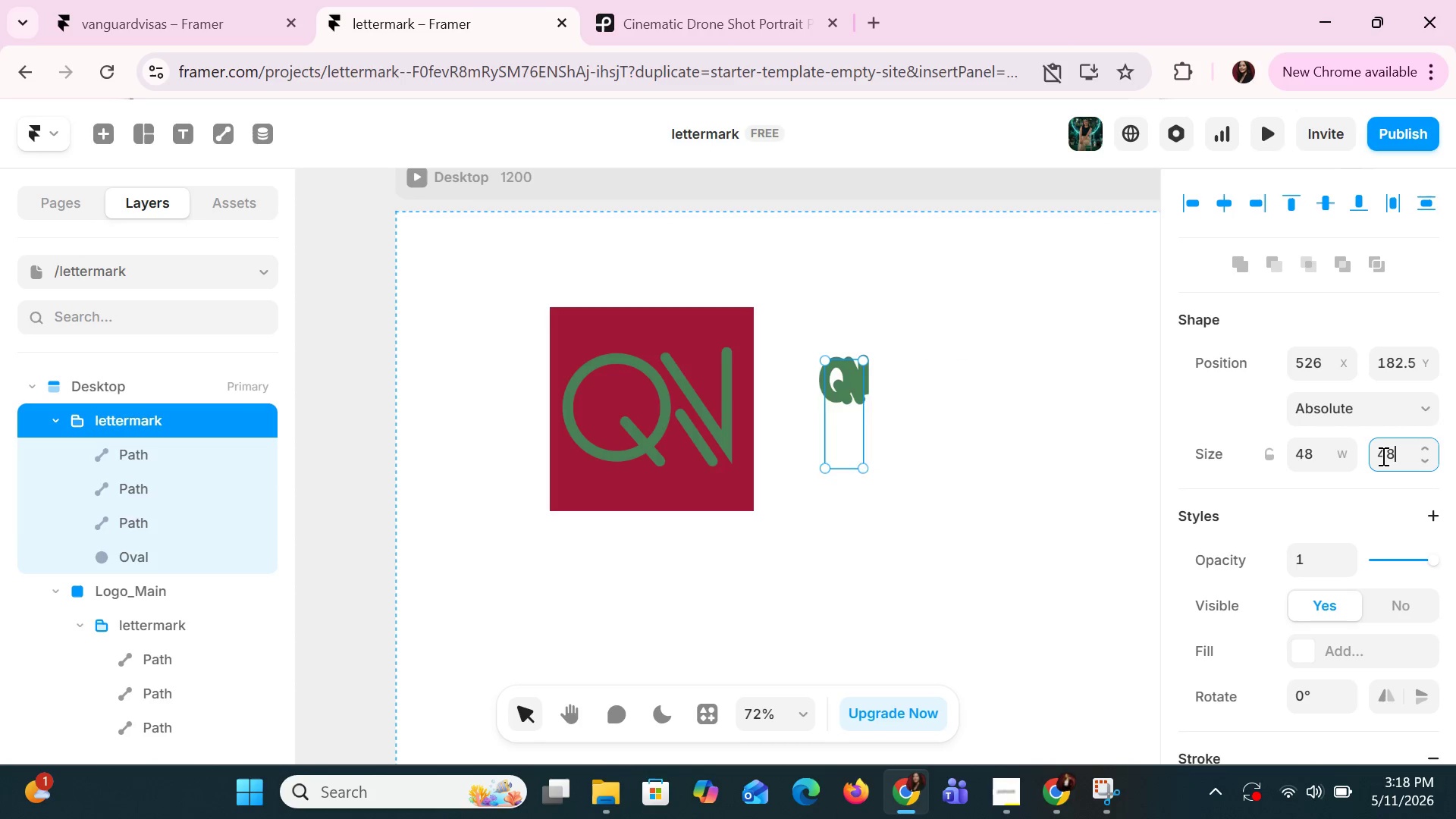 
key(Enter)
 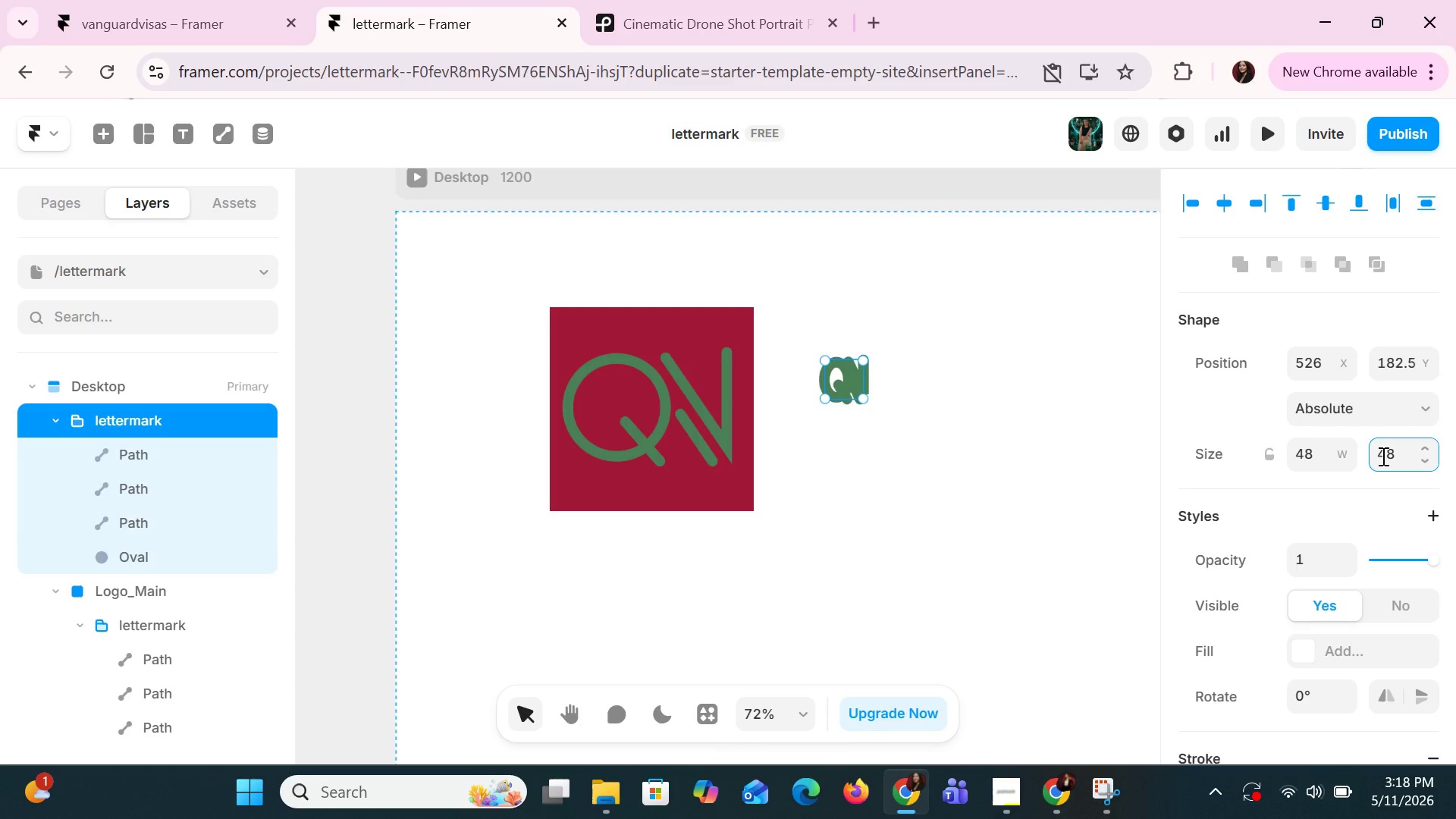 
wait(20.27)
 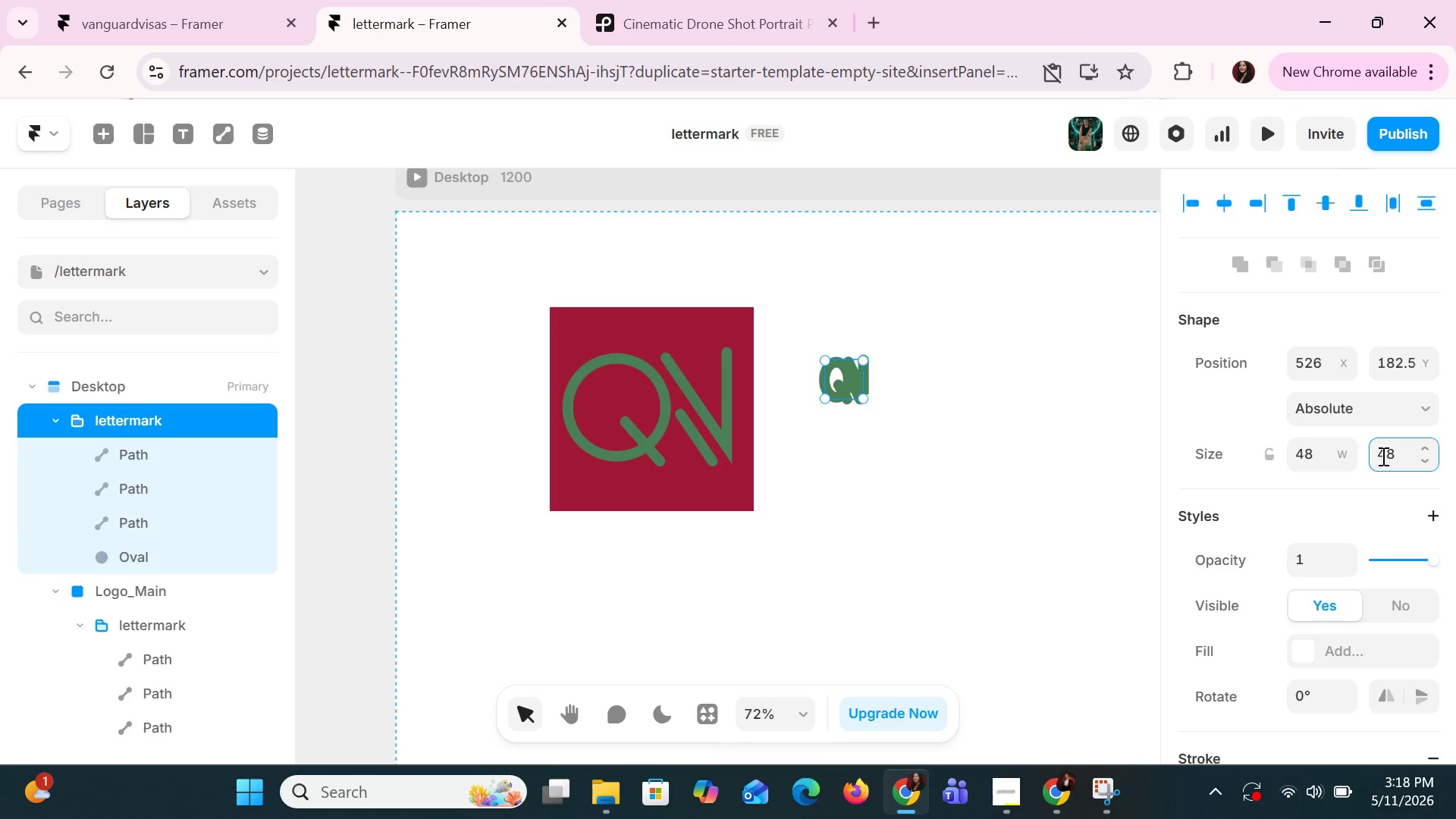 
hold_key(key=ControlLeft, duration=0.92)
scroll: coordinate [975, 524], scroll_direction: up, amount: 6.0
 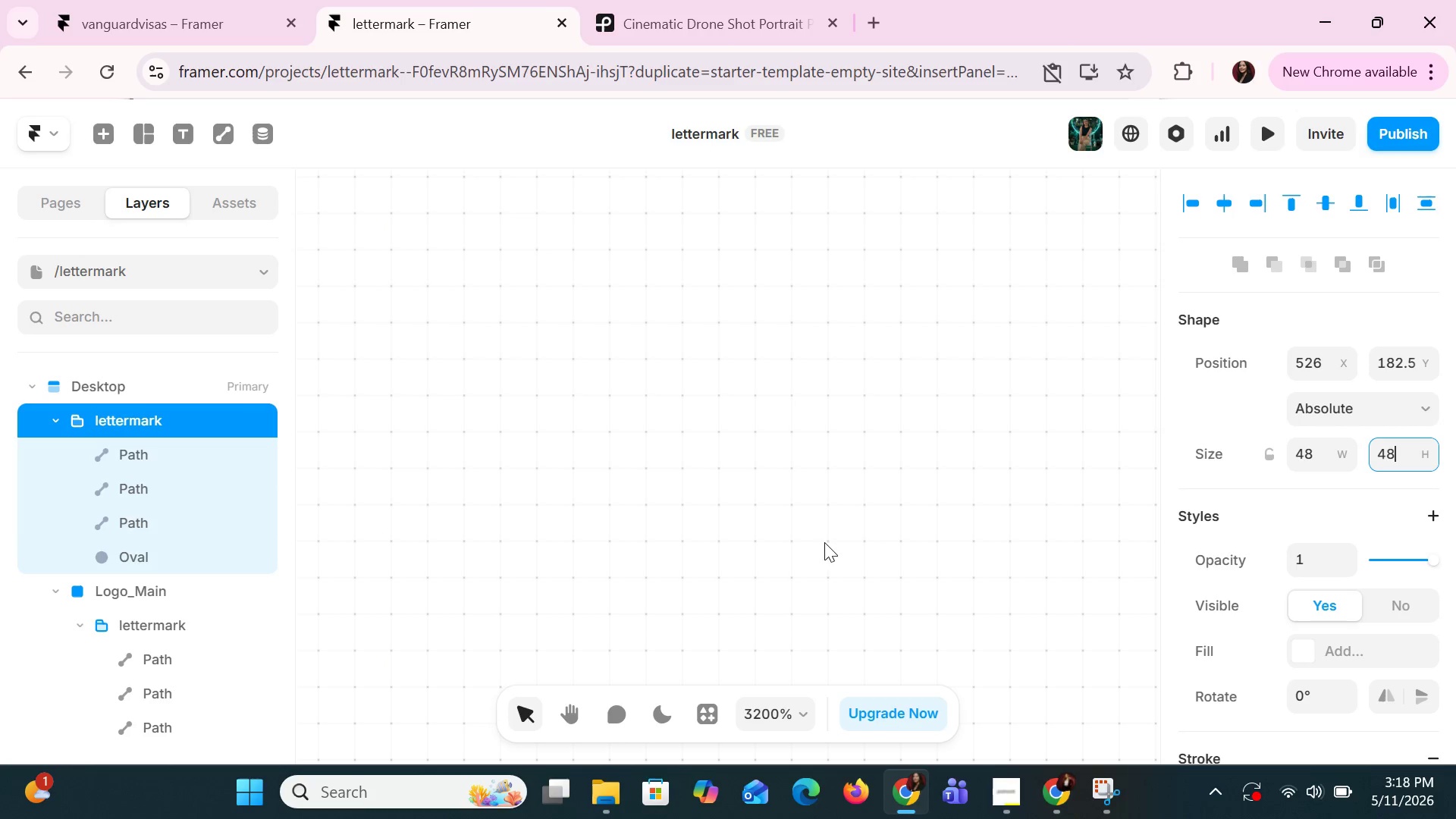 
hold_key(key=ShiftLeft, duration=1.52)
 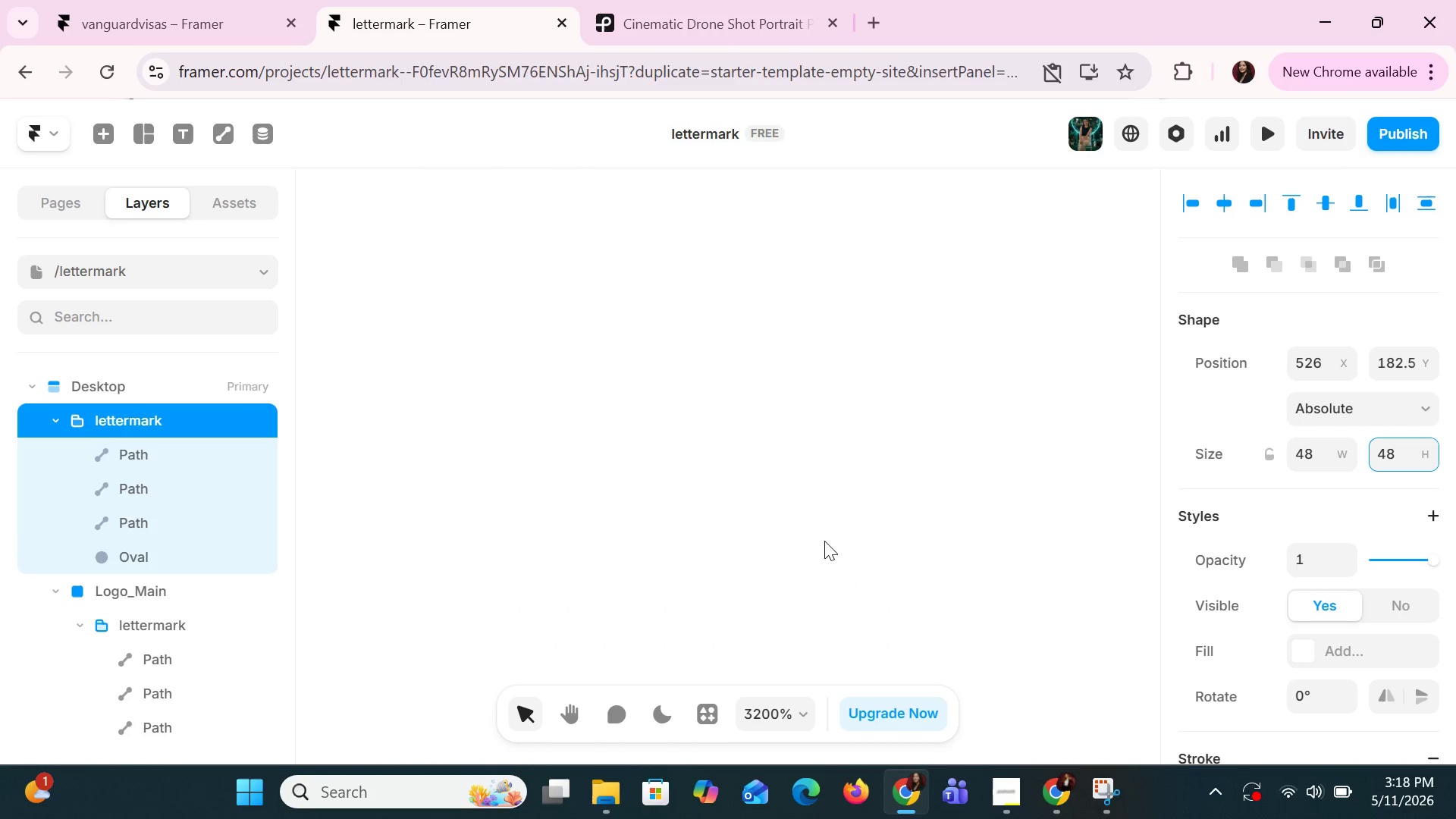 
hold_key(key=ShiftLeft, duration=0.7)
 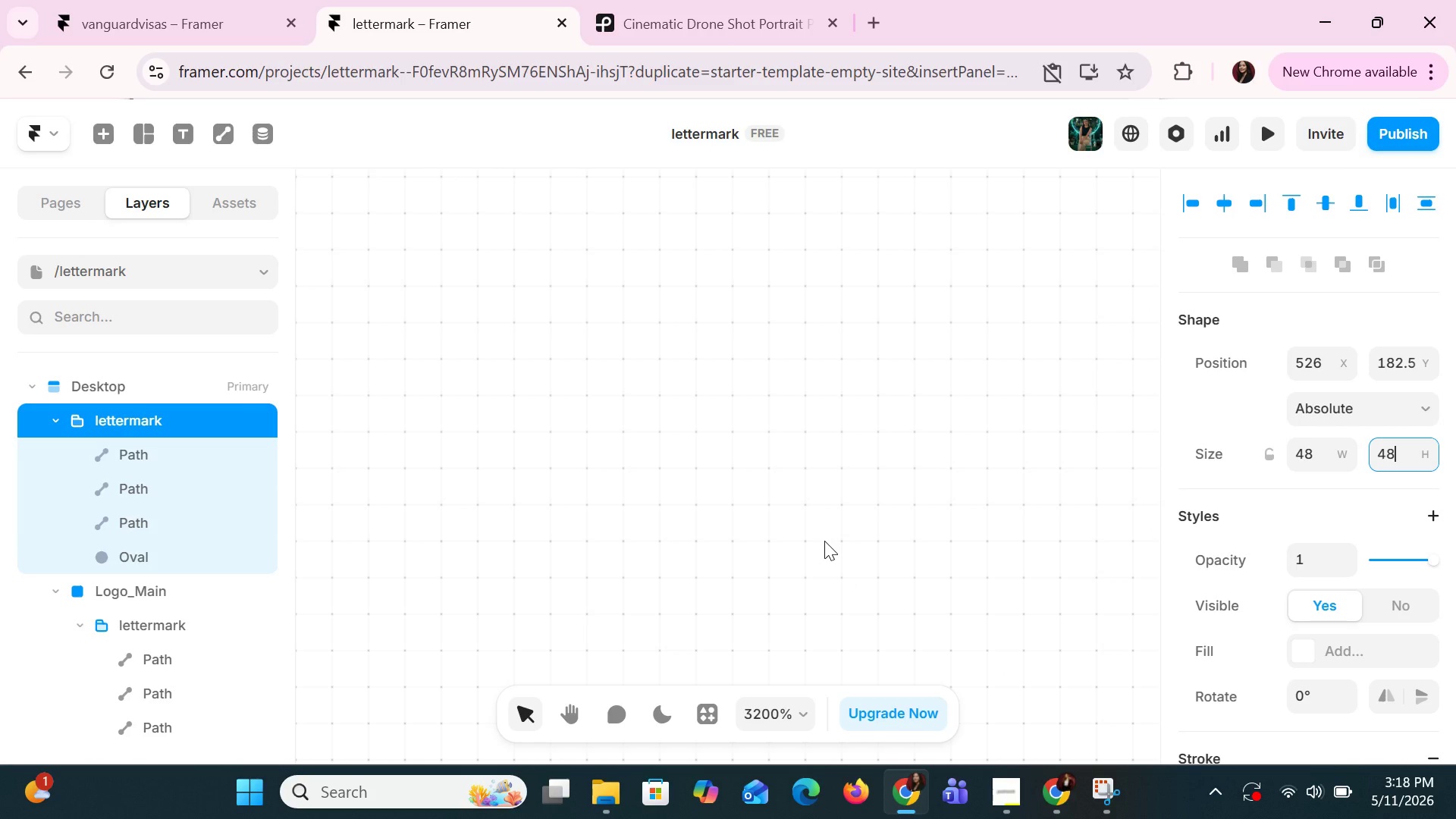 
scroll: coordinate [824, 541], scroll_direction: down, amount: 14.0
 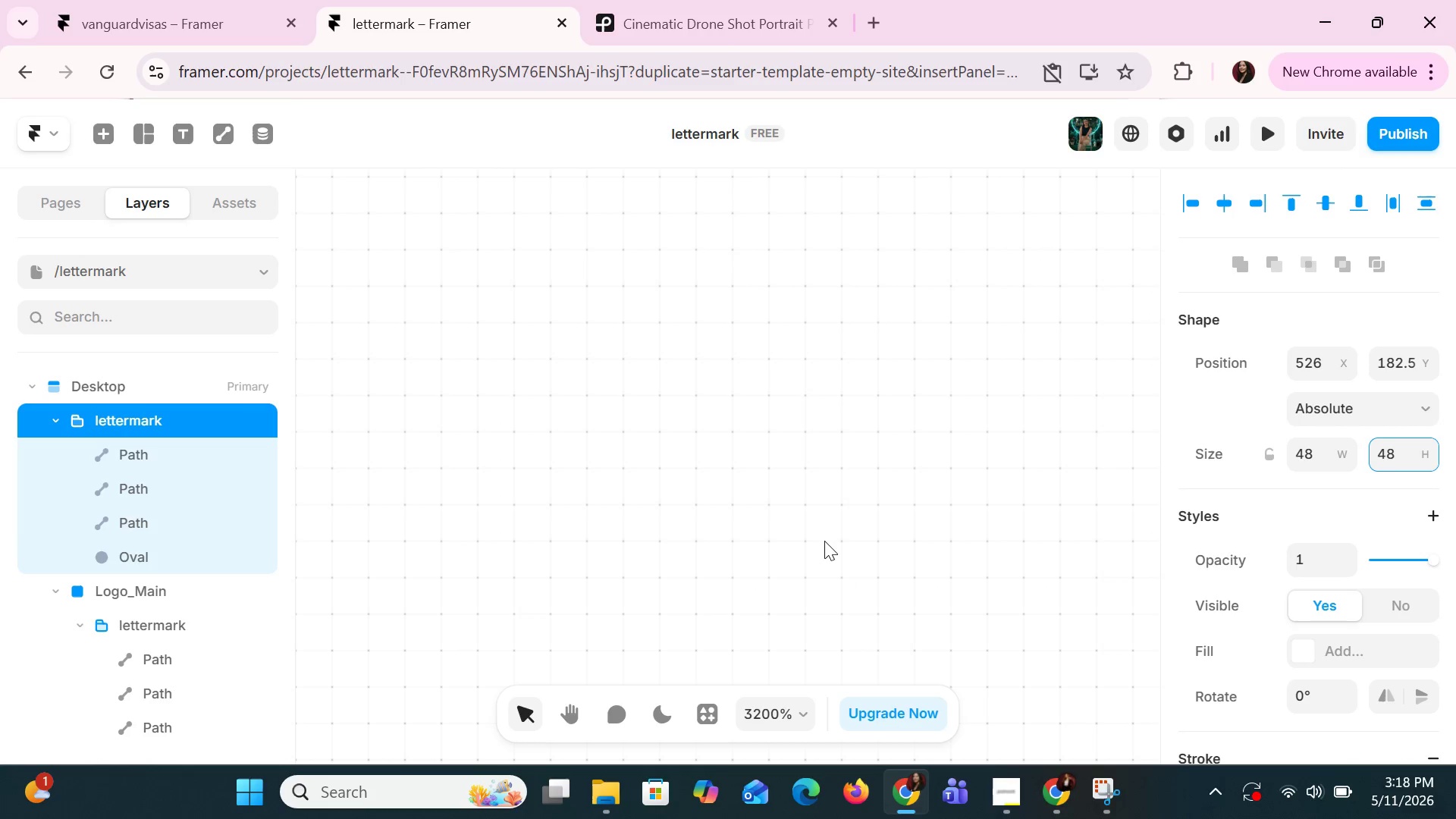 
hold_key(key=ShiftLeft, duration=3.34)
hold_key(key=ControlLeft, duration=1.5)
scroll: coordinate [824, 541], scroll_direction: up, amount: 5.0
 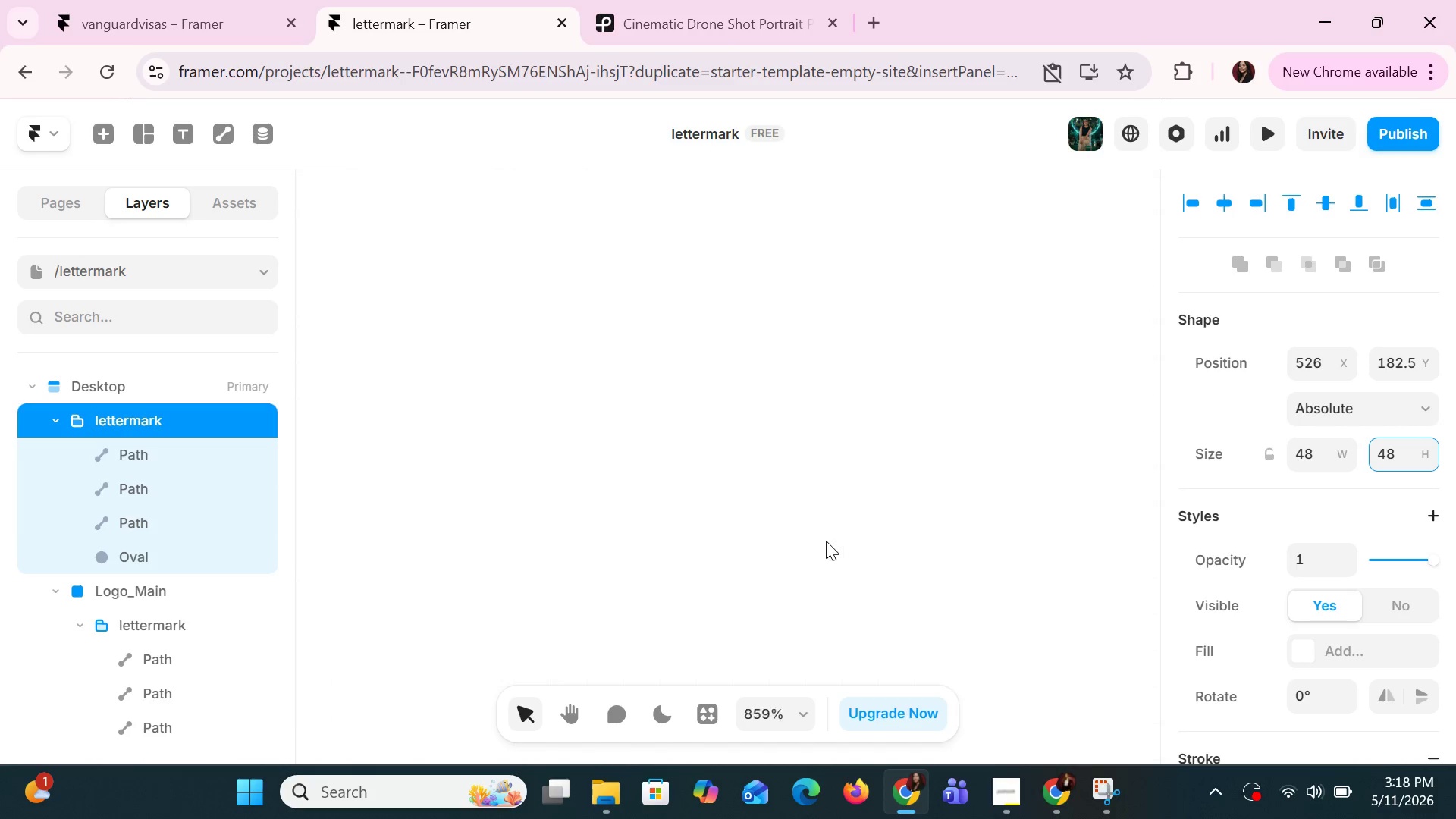 
hold_key(key=ControlLeft, duration=1.5)
 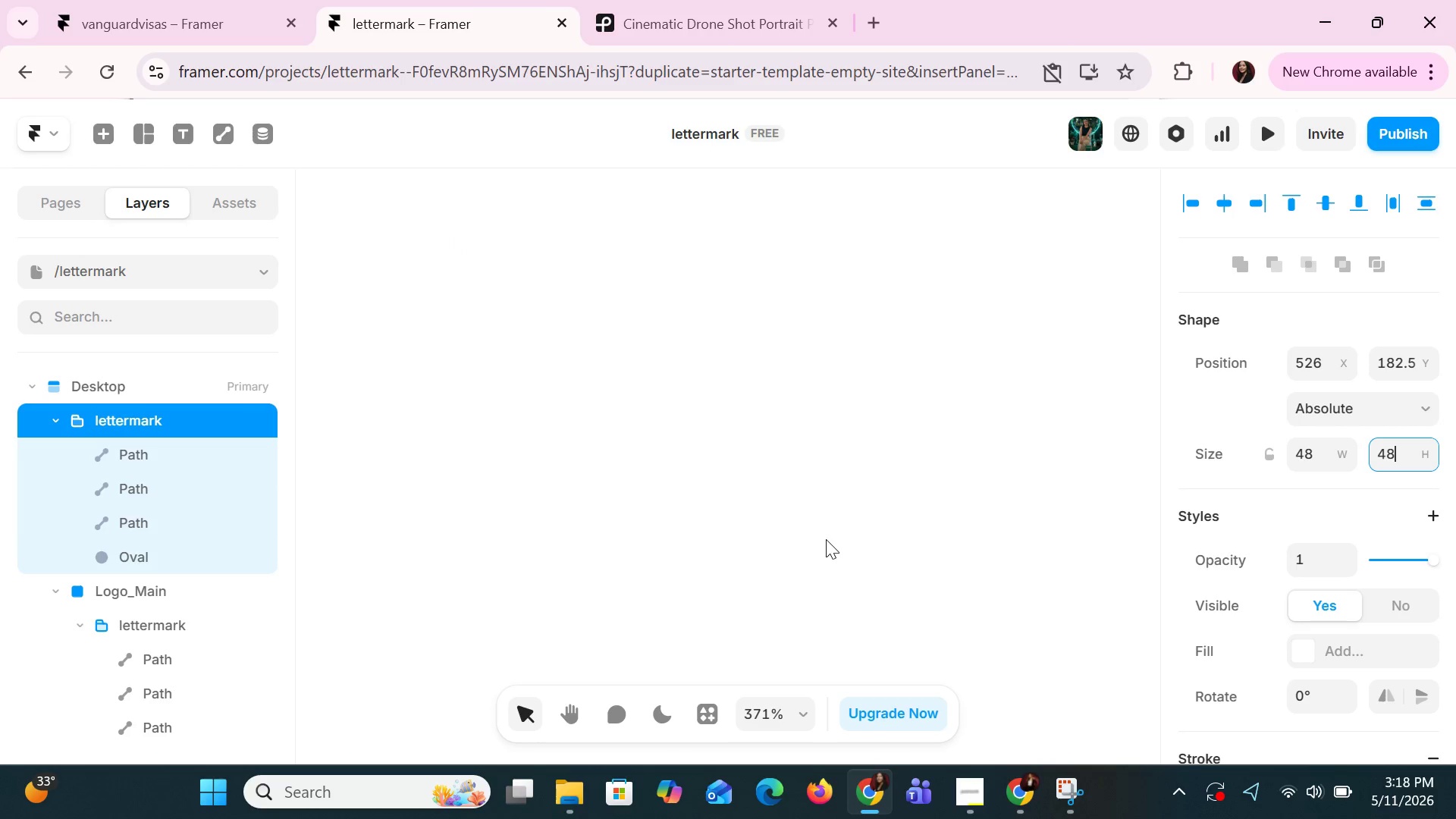 
scroll: coordinate [826, 541], scroll_direction: down, amount: 11.0
 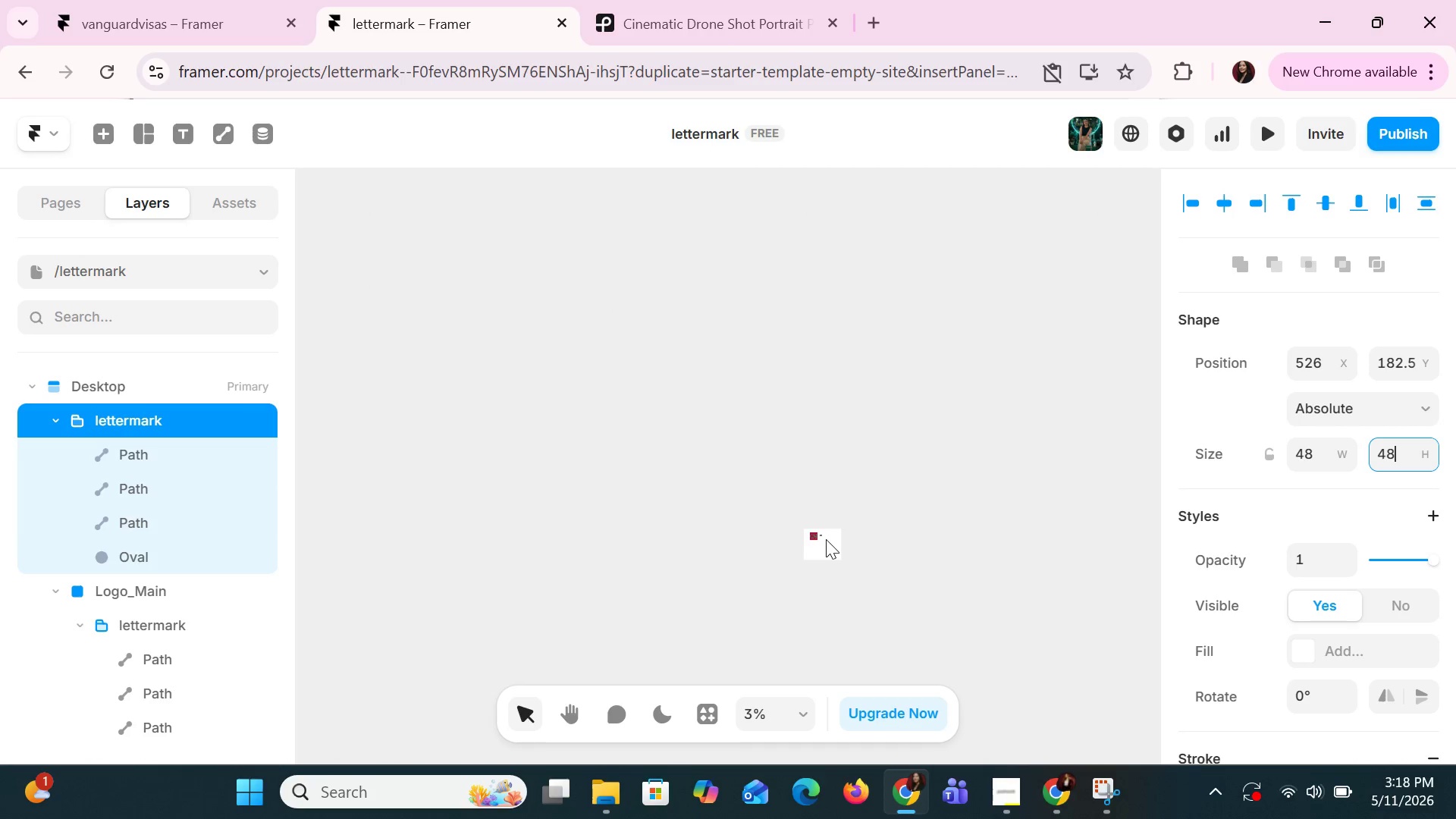 
scroll: coordinate [826, 539], scroll_direction: up, amount: 7.0
 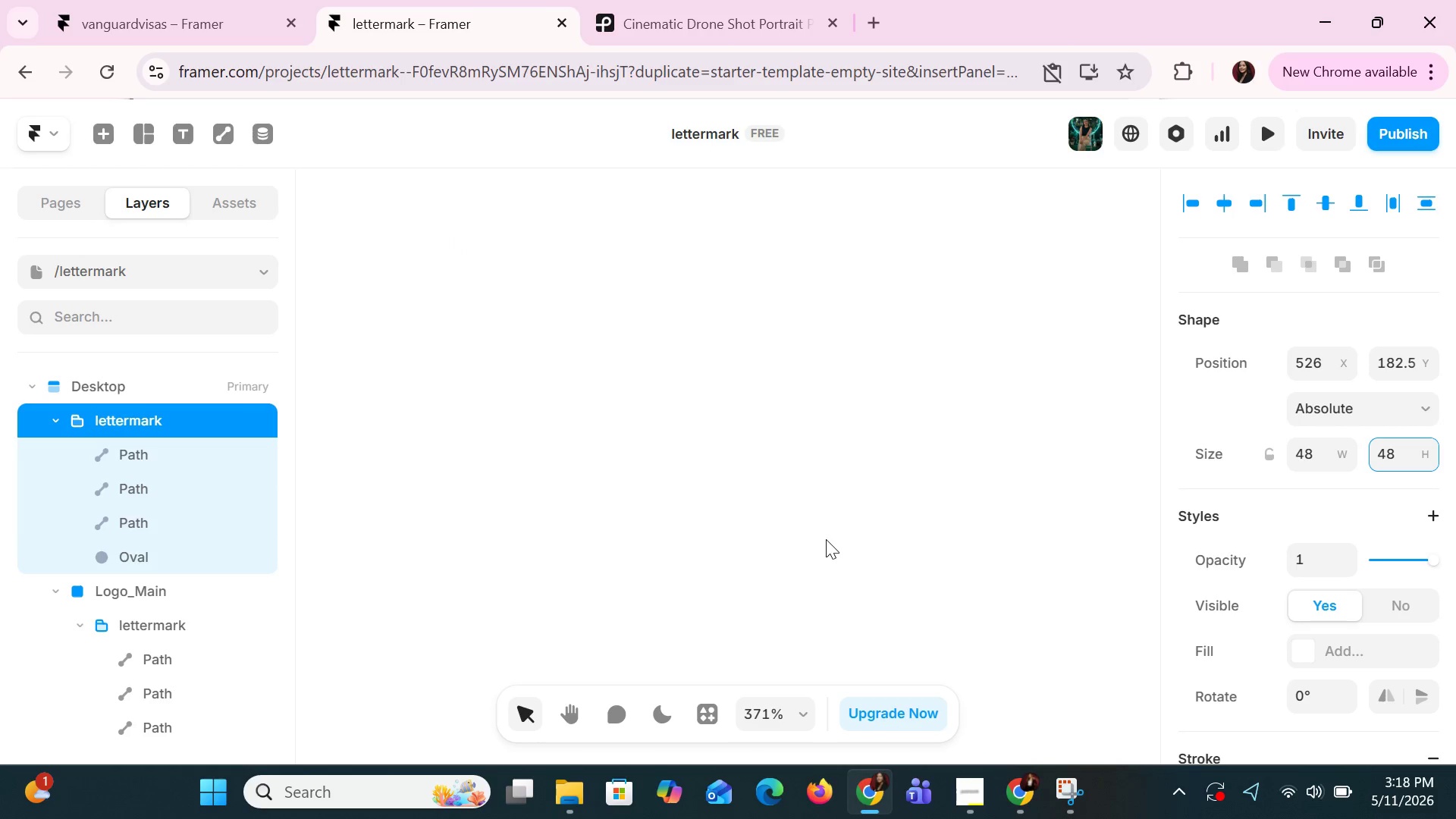 
key(Control+ControlLeft)
 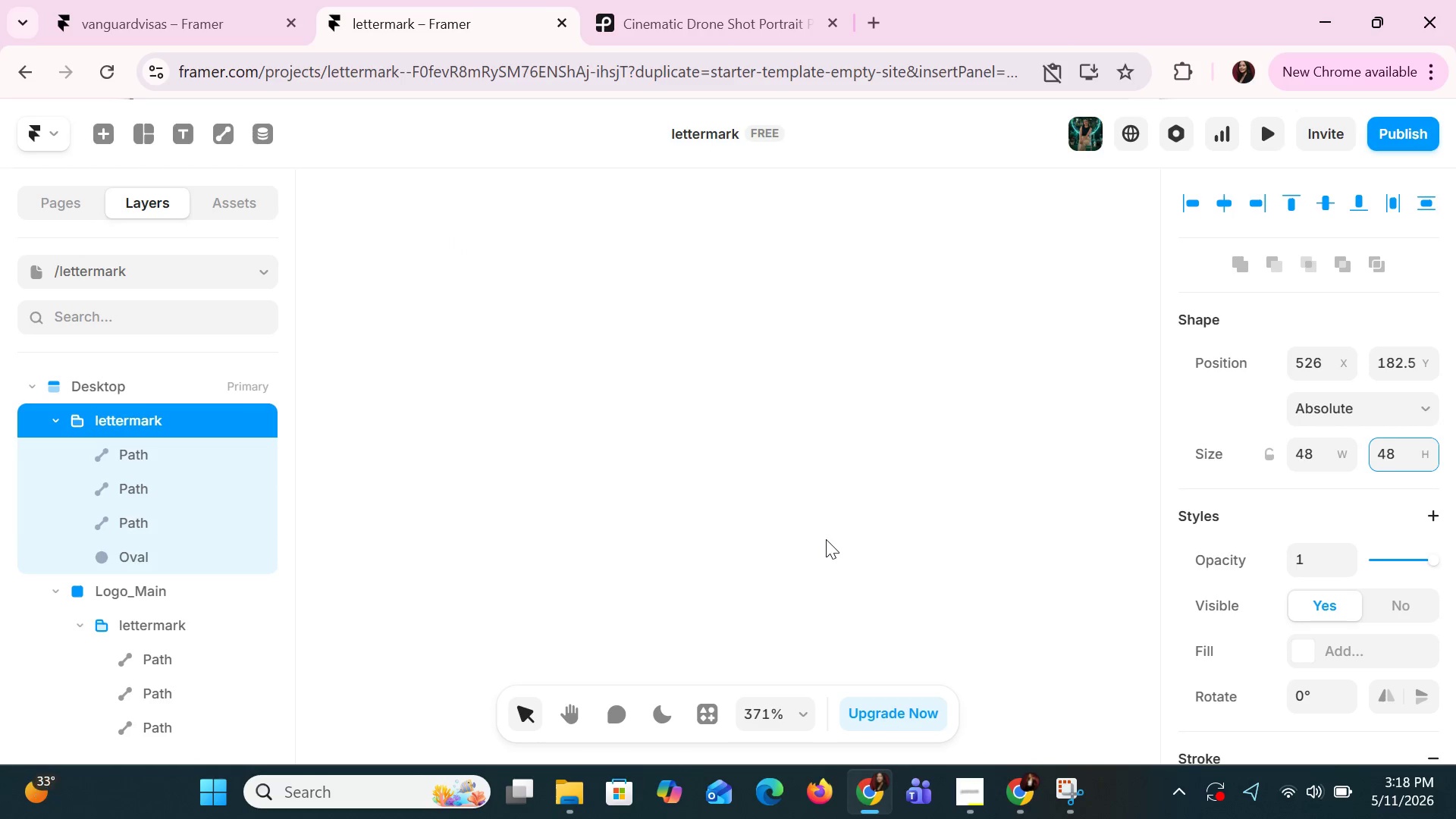 
hold_key(key=ShiftLeft, duration=0.81)
hold_key(key=ControlLeft, duration=0.75)
scroll: coordinate [826, 539], scroll_direction: down, amount: 2.0
 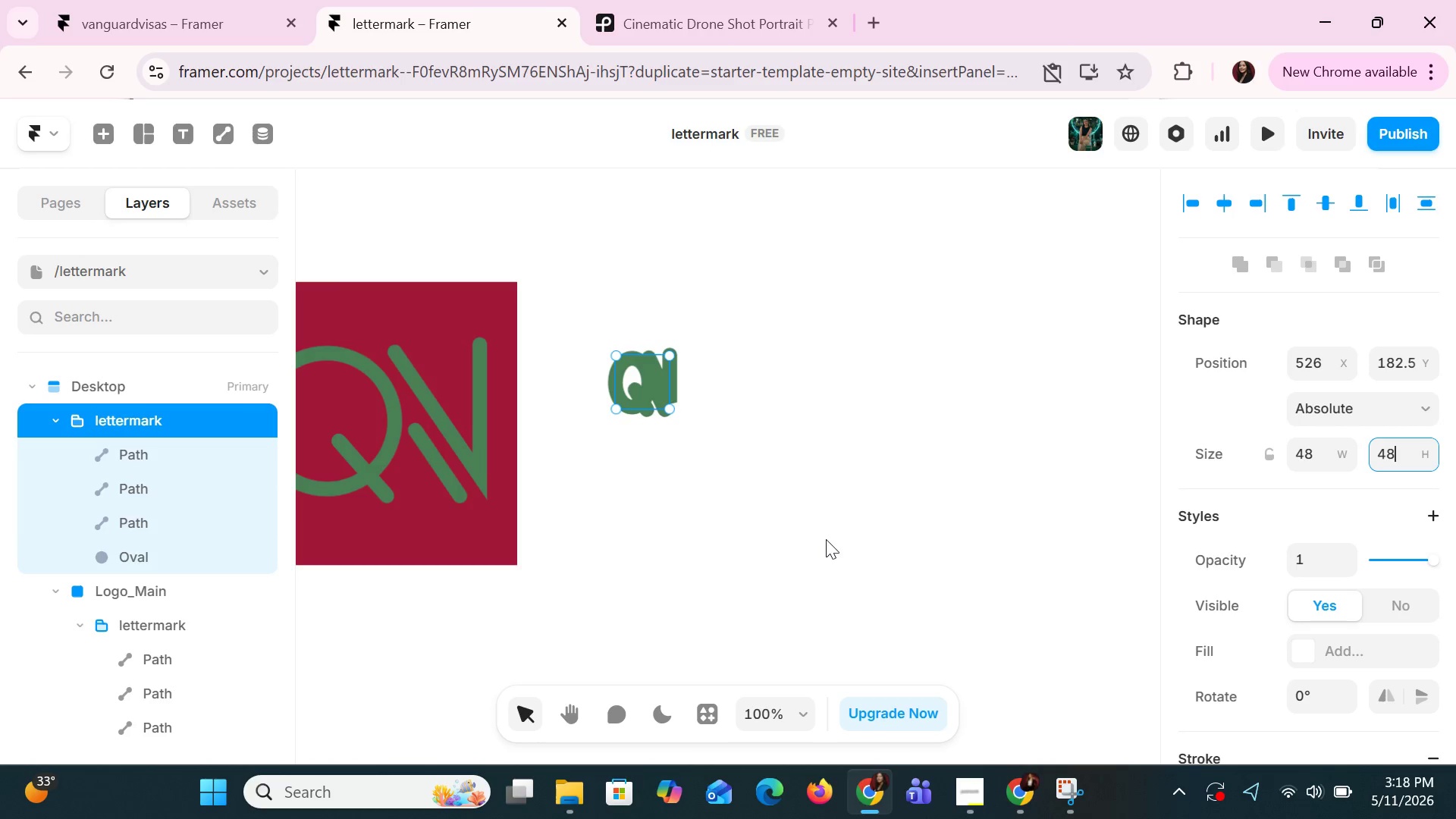 
left_click([726, 447])
 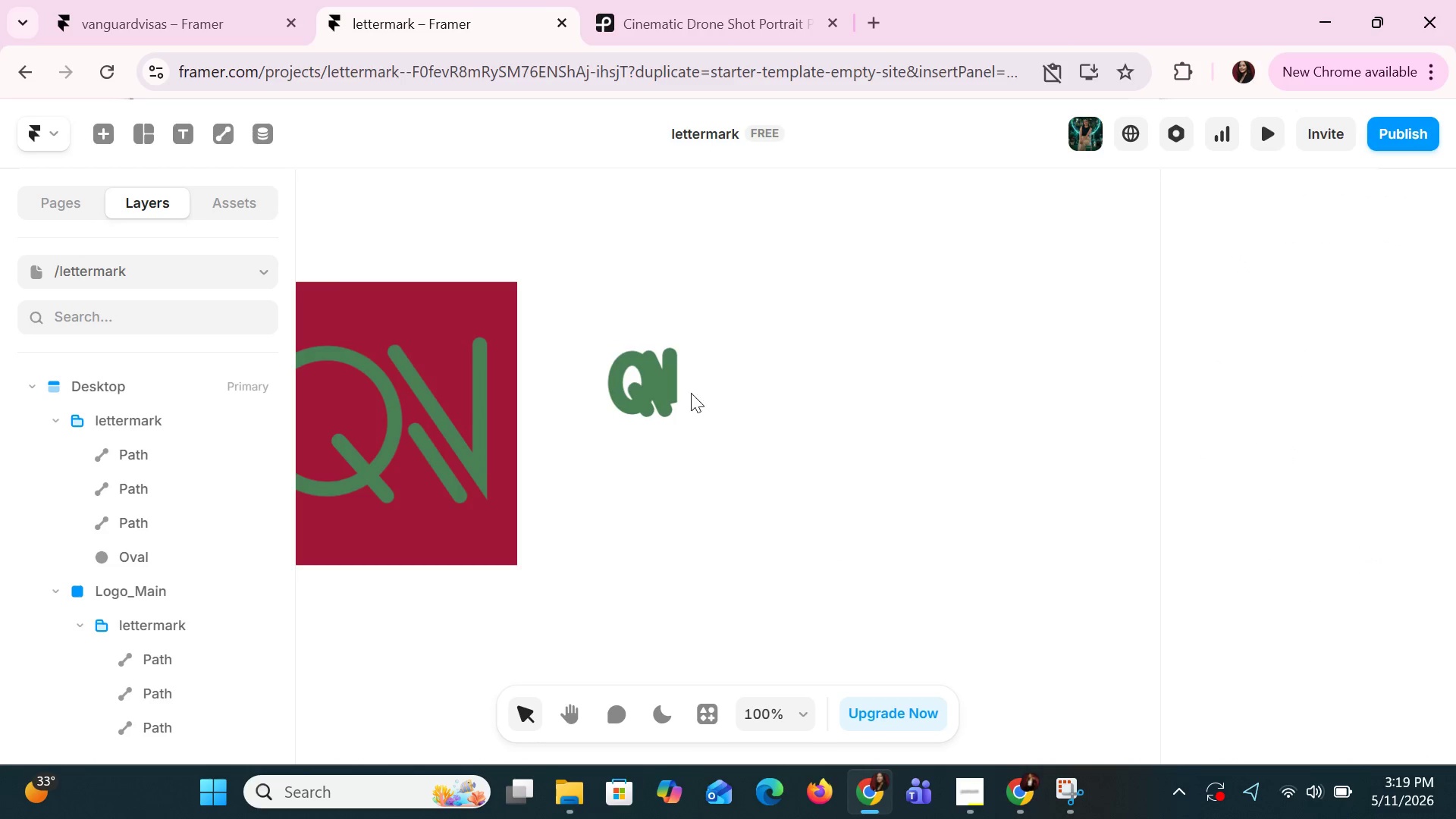 
left_click([670, 375])
 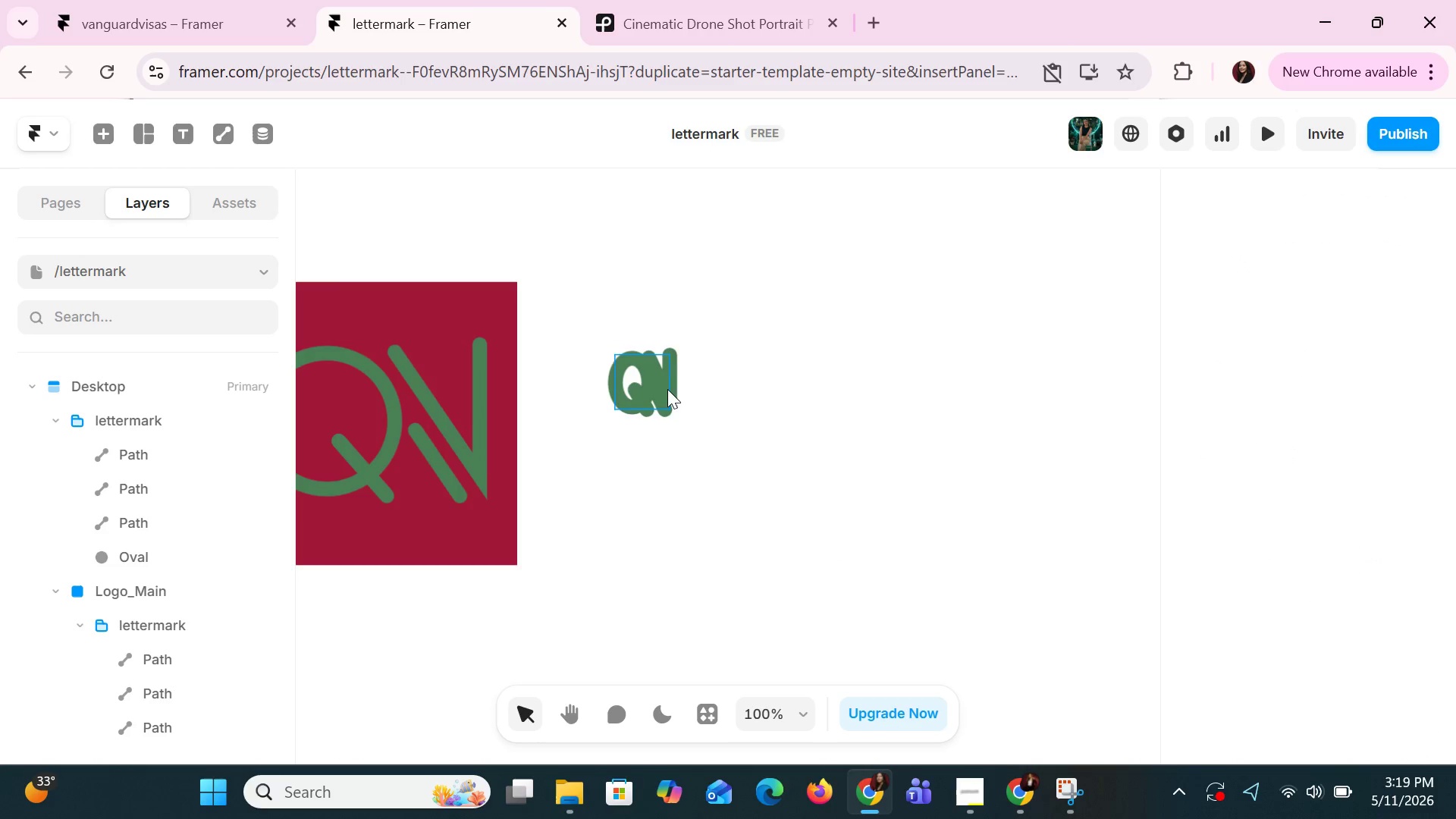 
left_click([665, 395])
 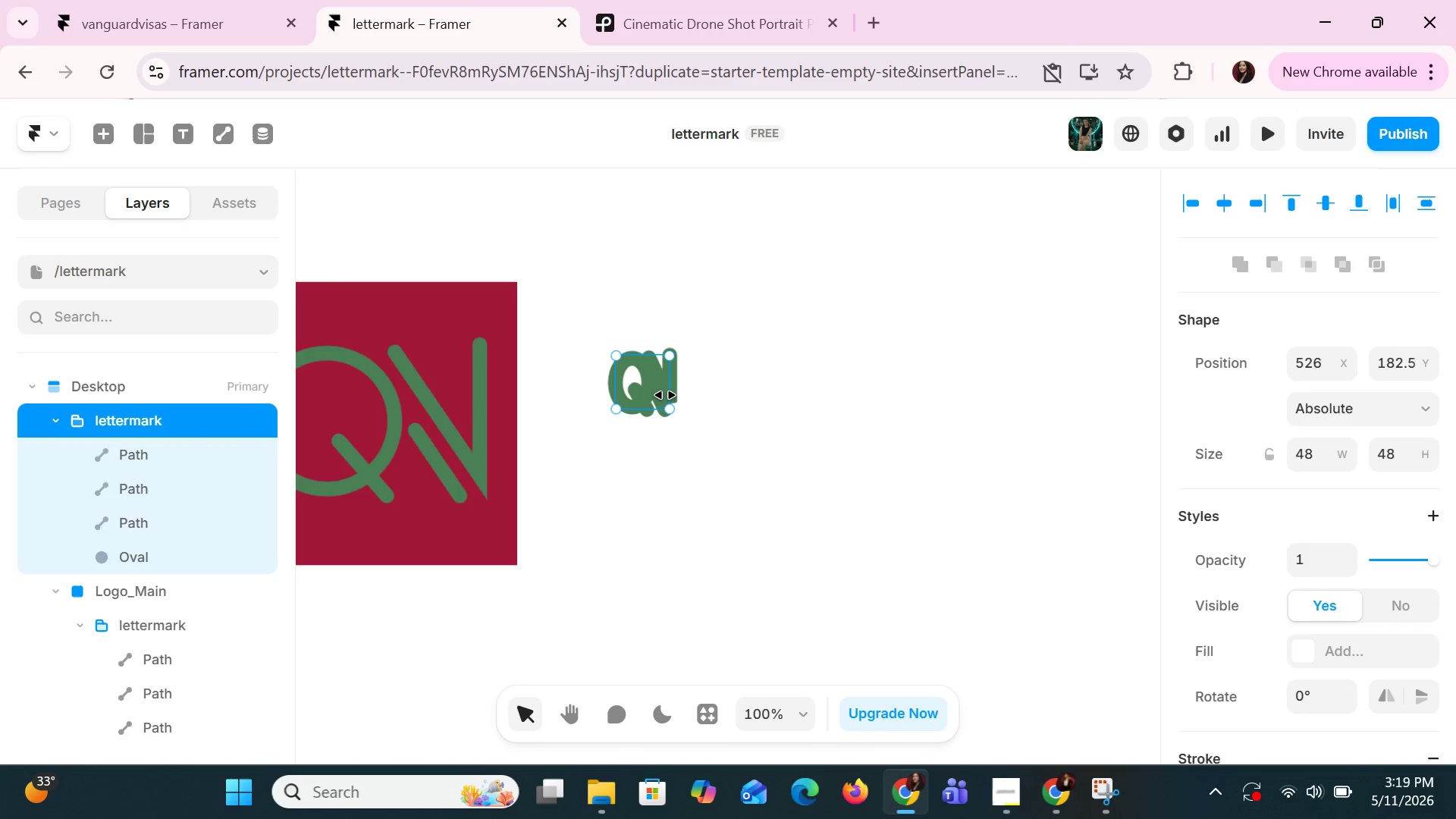 
left_click_drag(start_coordinate=[665, 395], to_coordinate=[703, 416])
 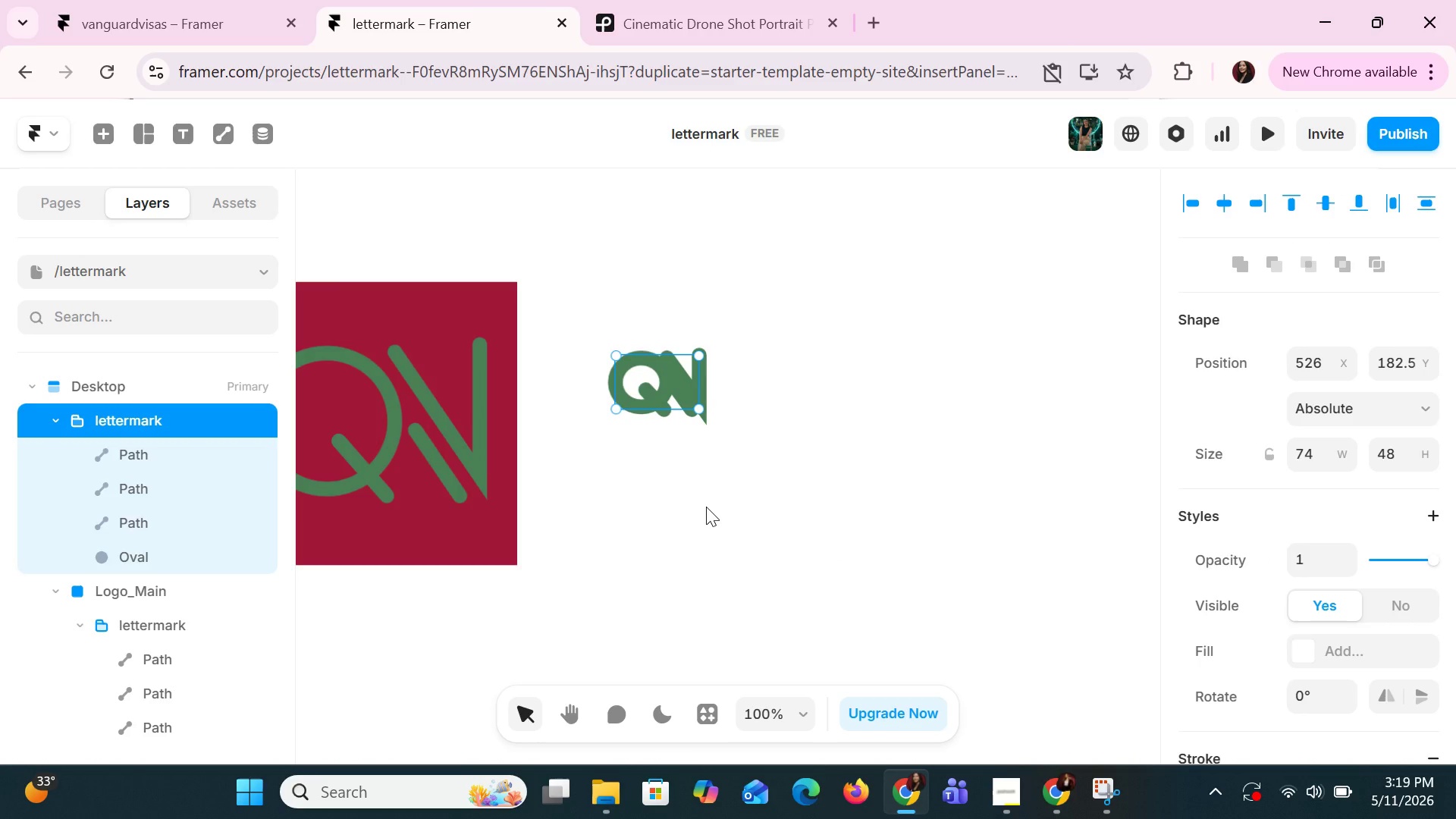 
key(Control+Z)
 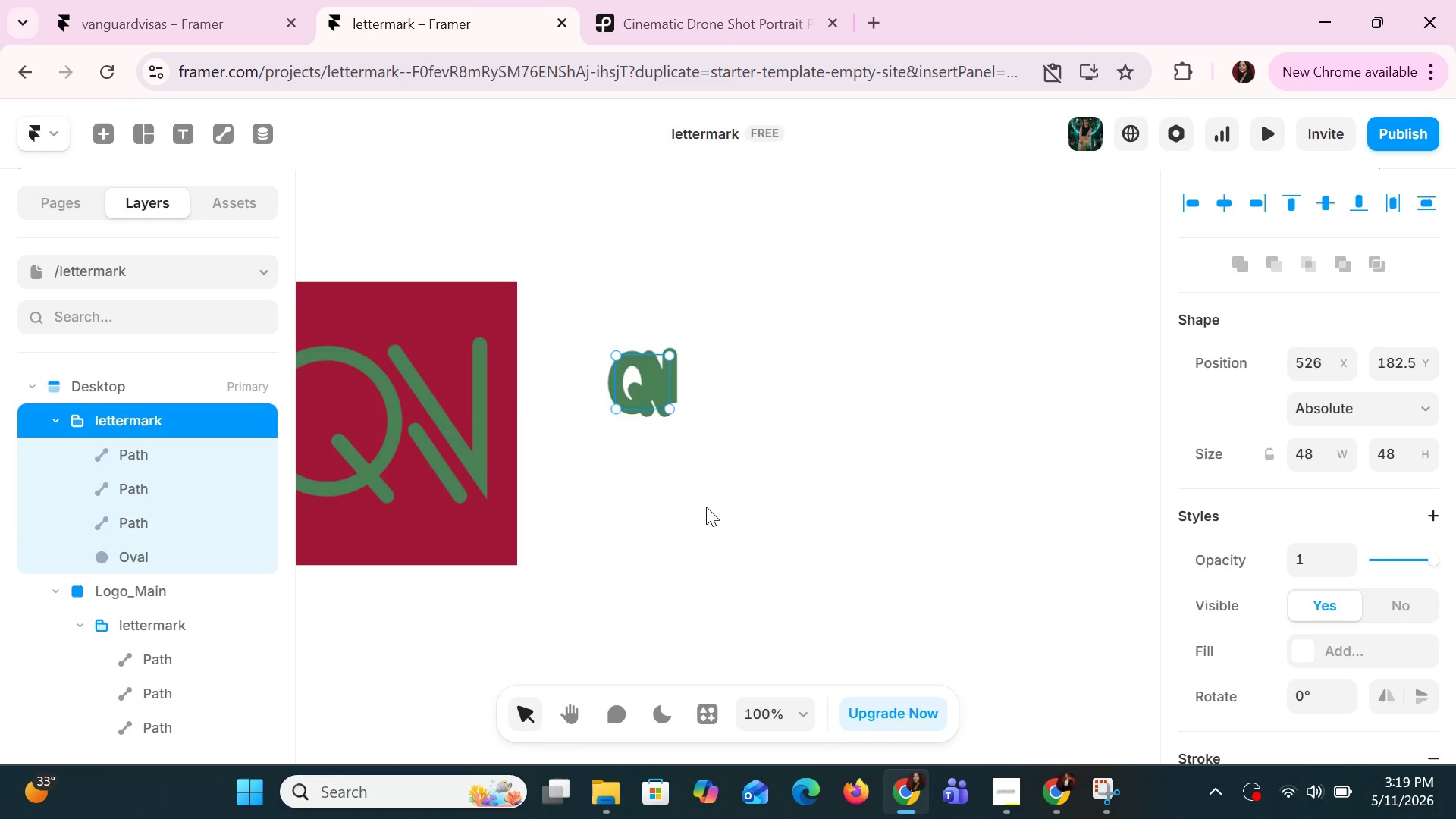 
key(Control+Z)
 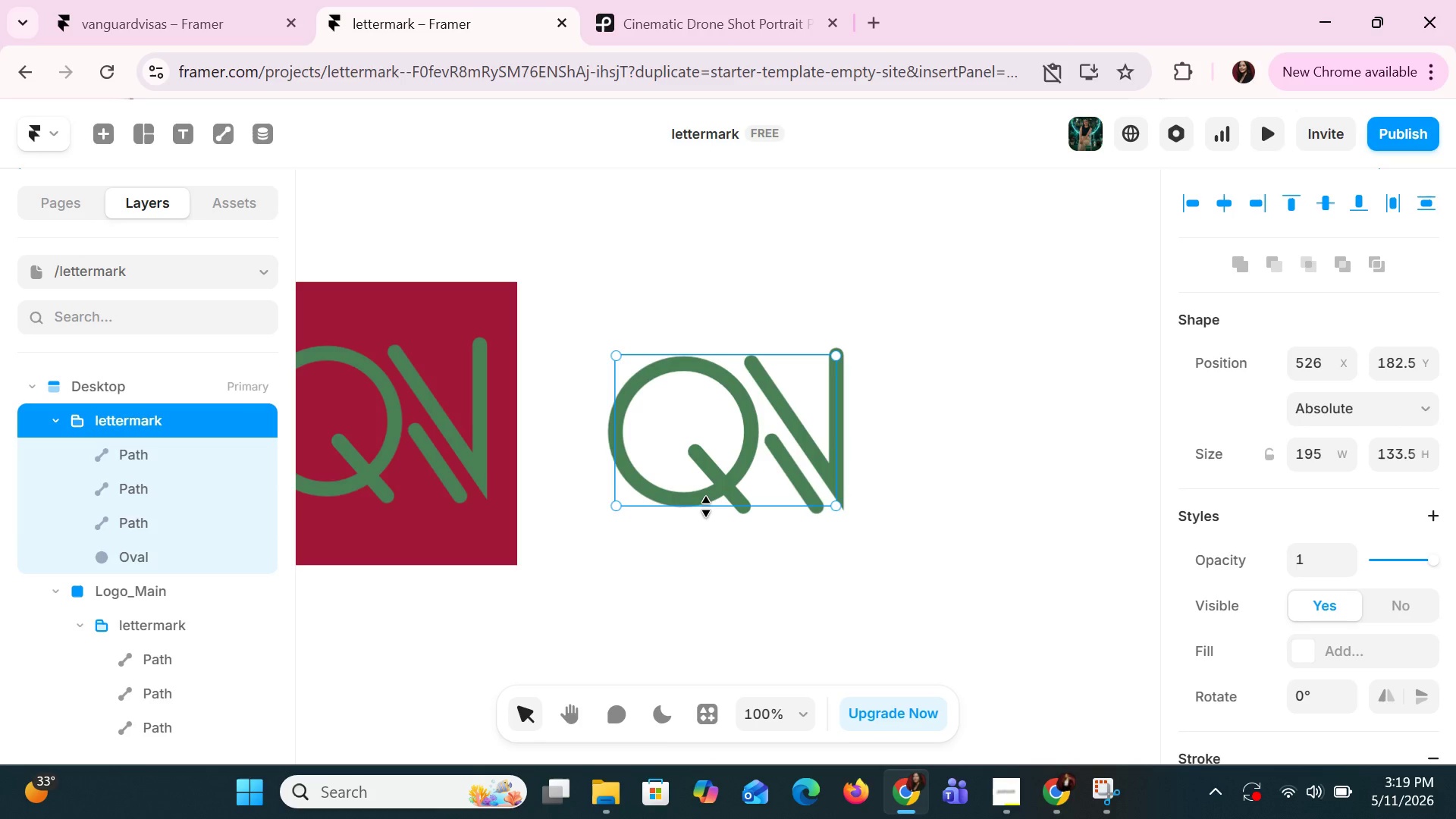 
key(Control+Z)
 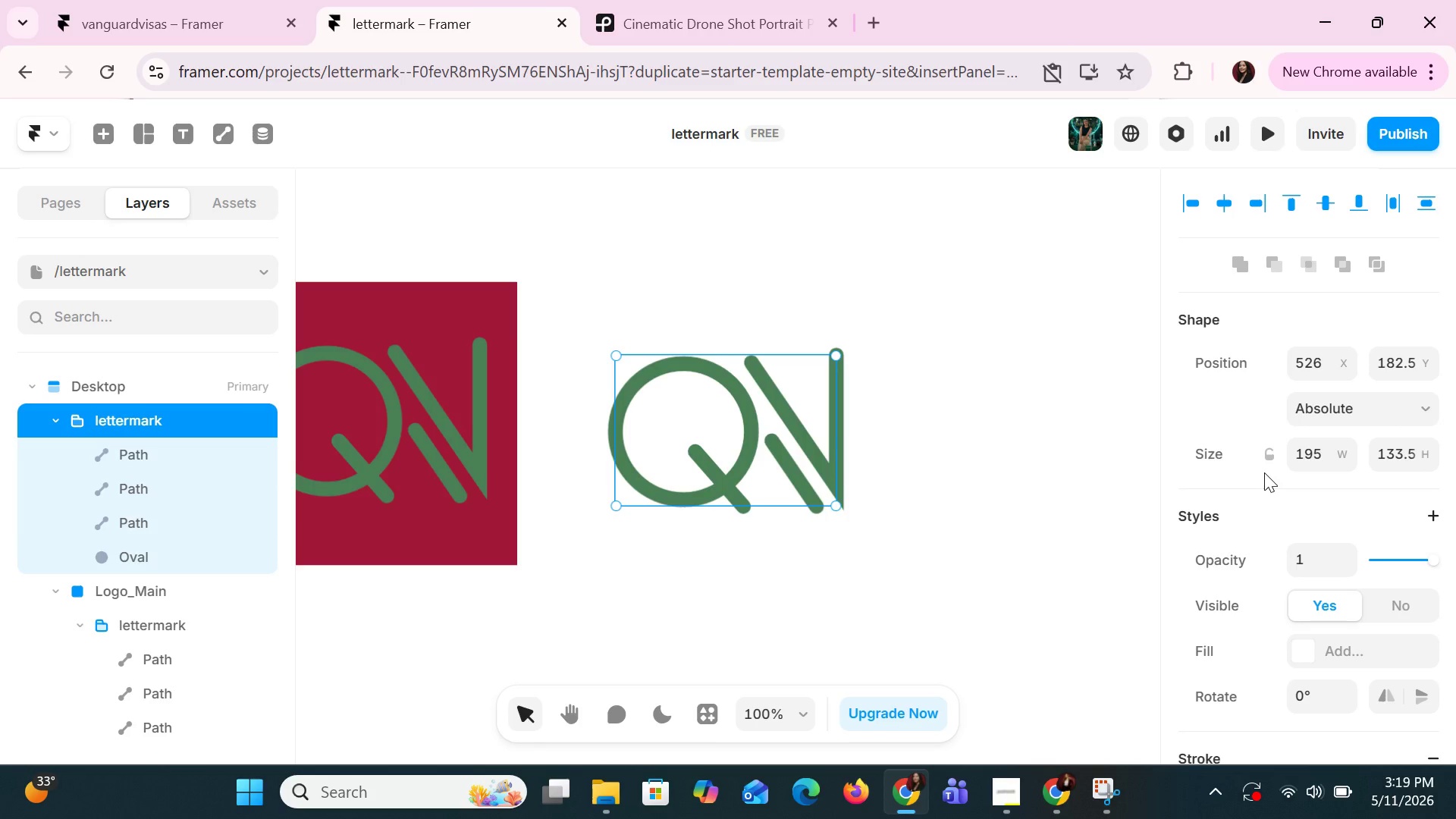 
key(Alt+AltLeft)
 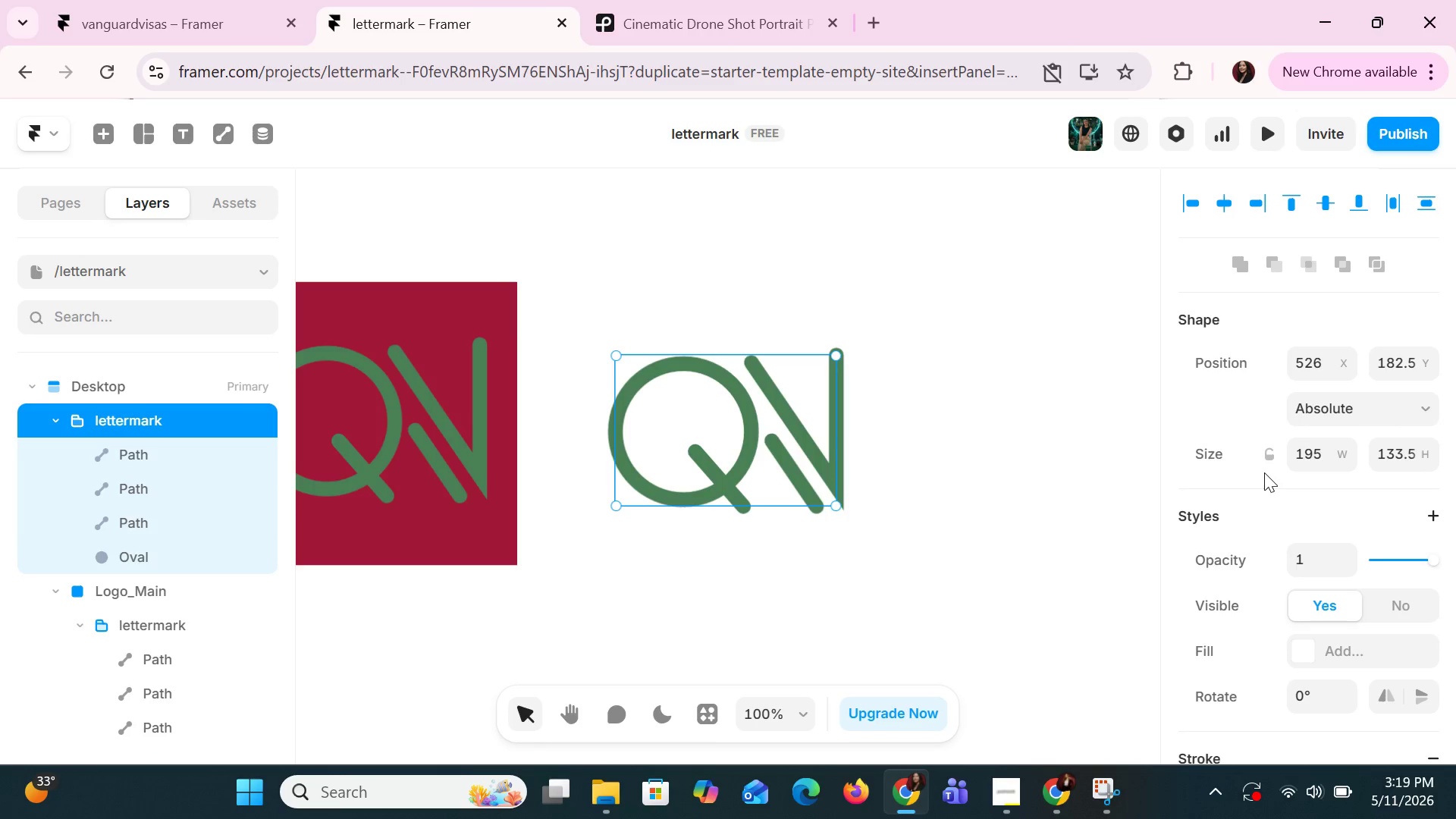 
key(Alt+Tab)